 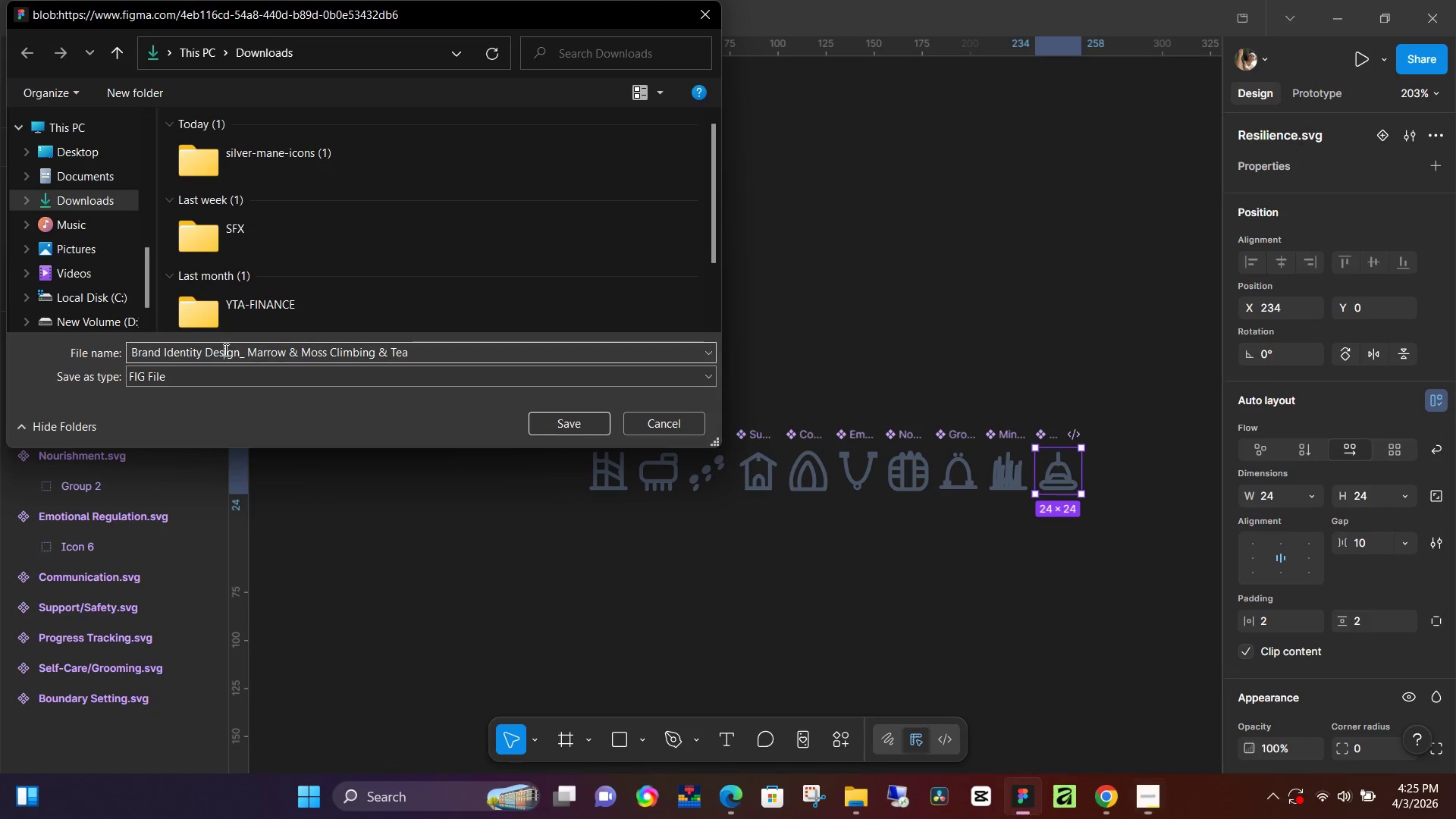 
key(Control+A)
 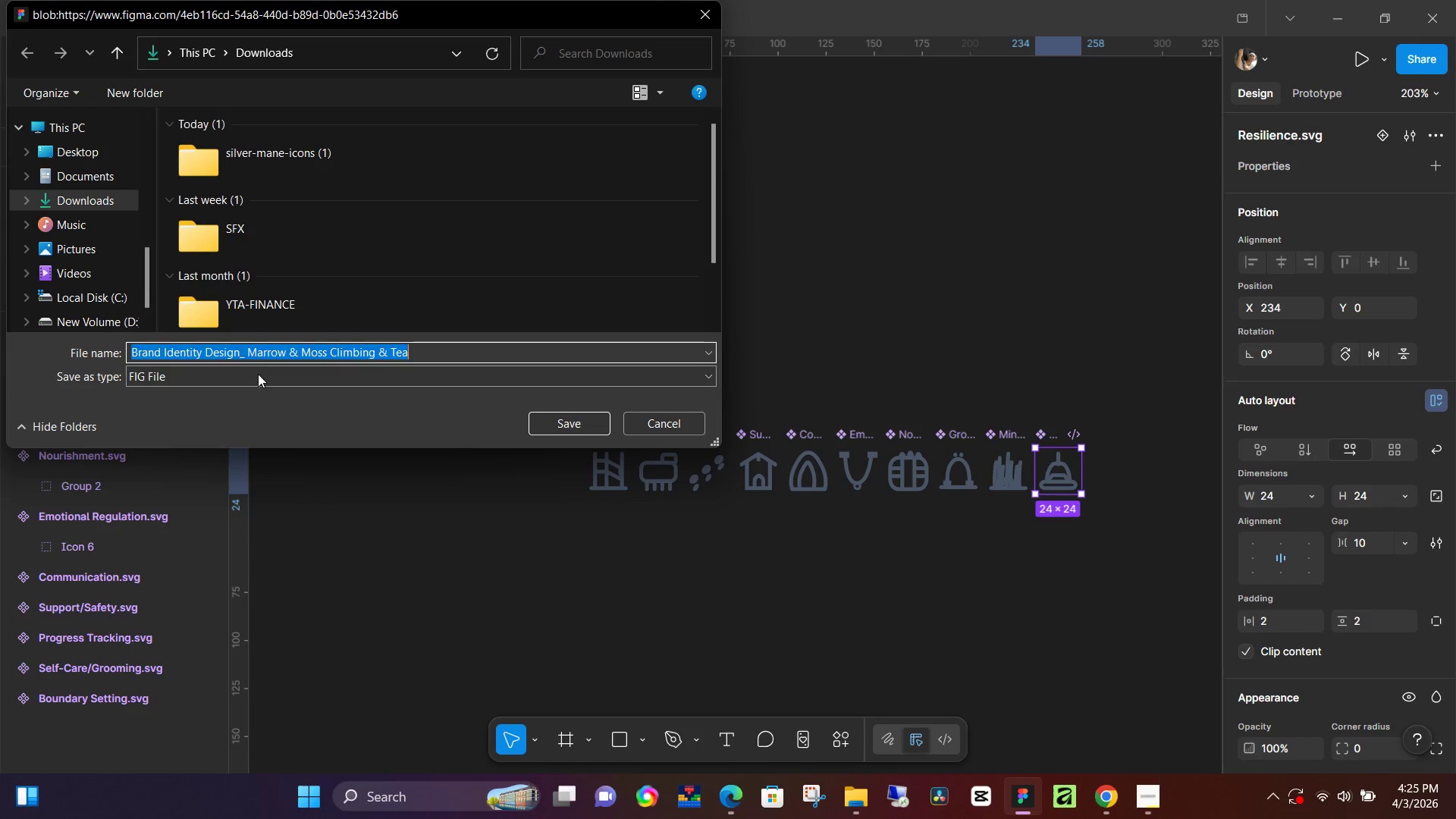 
key(Control+V)
 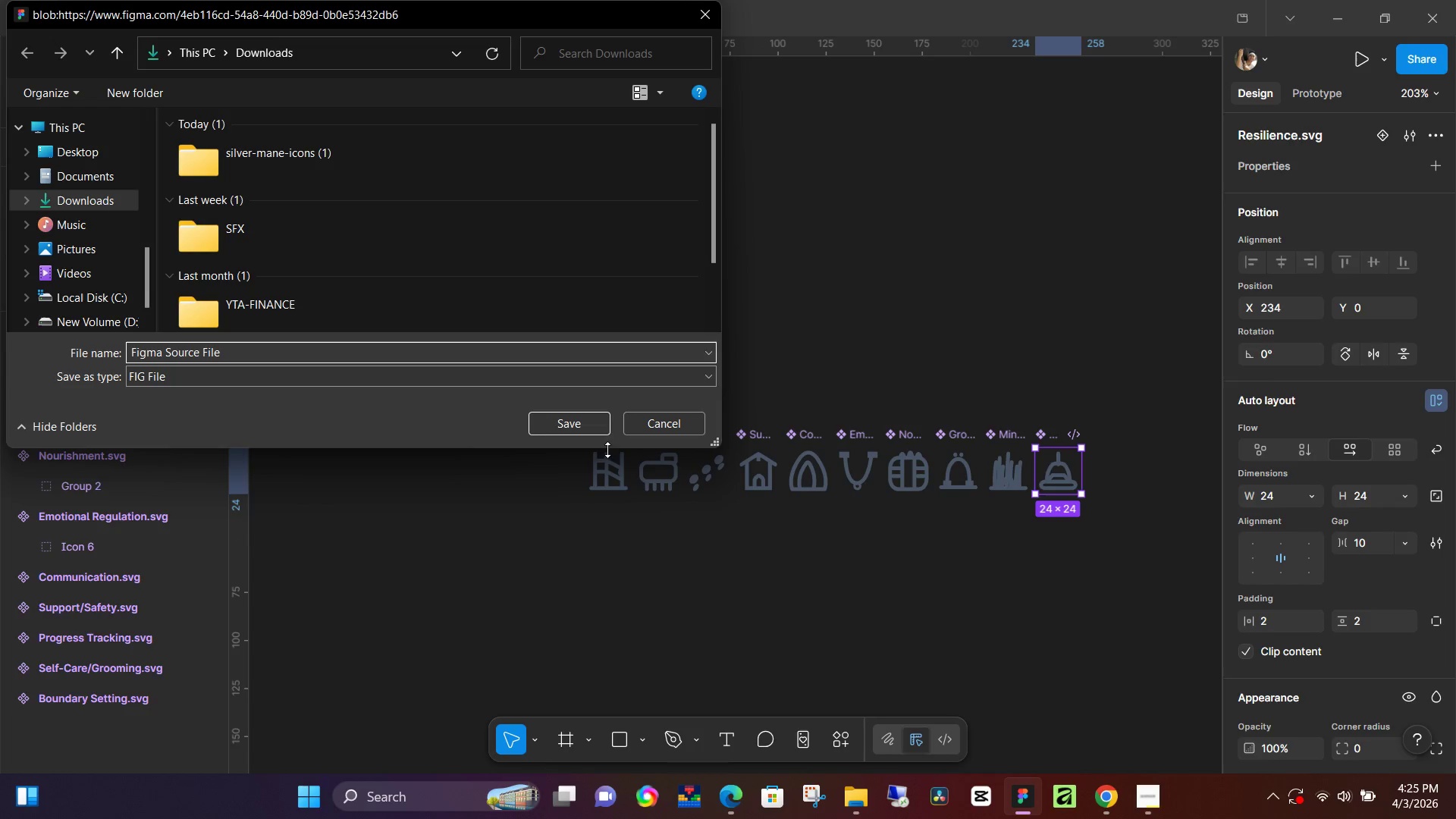 
left_click([583, 433])
 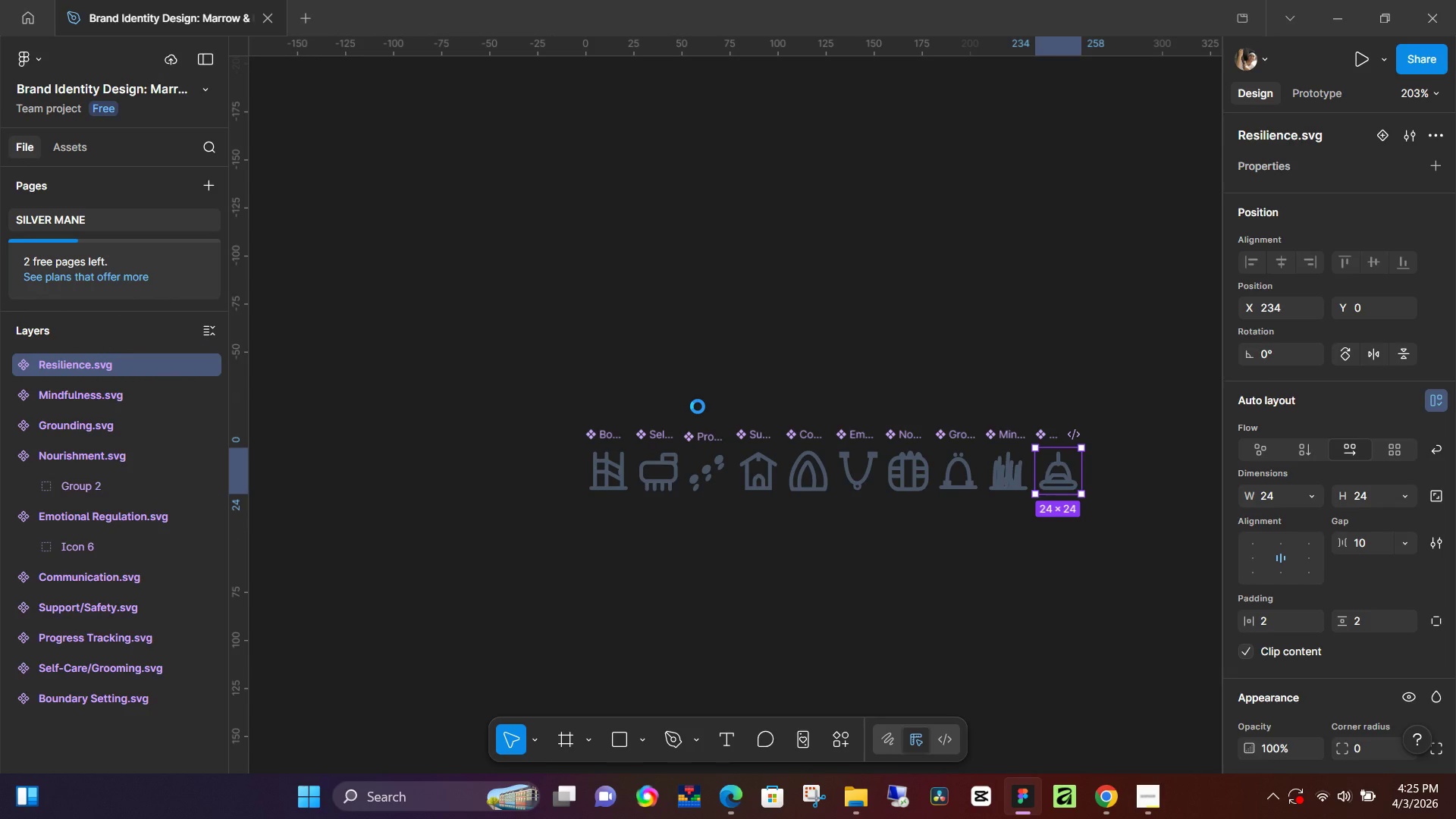 
wait(12.69)
 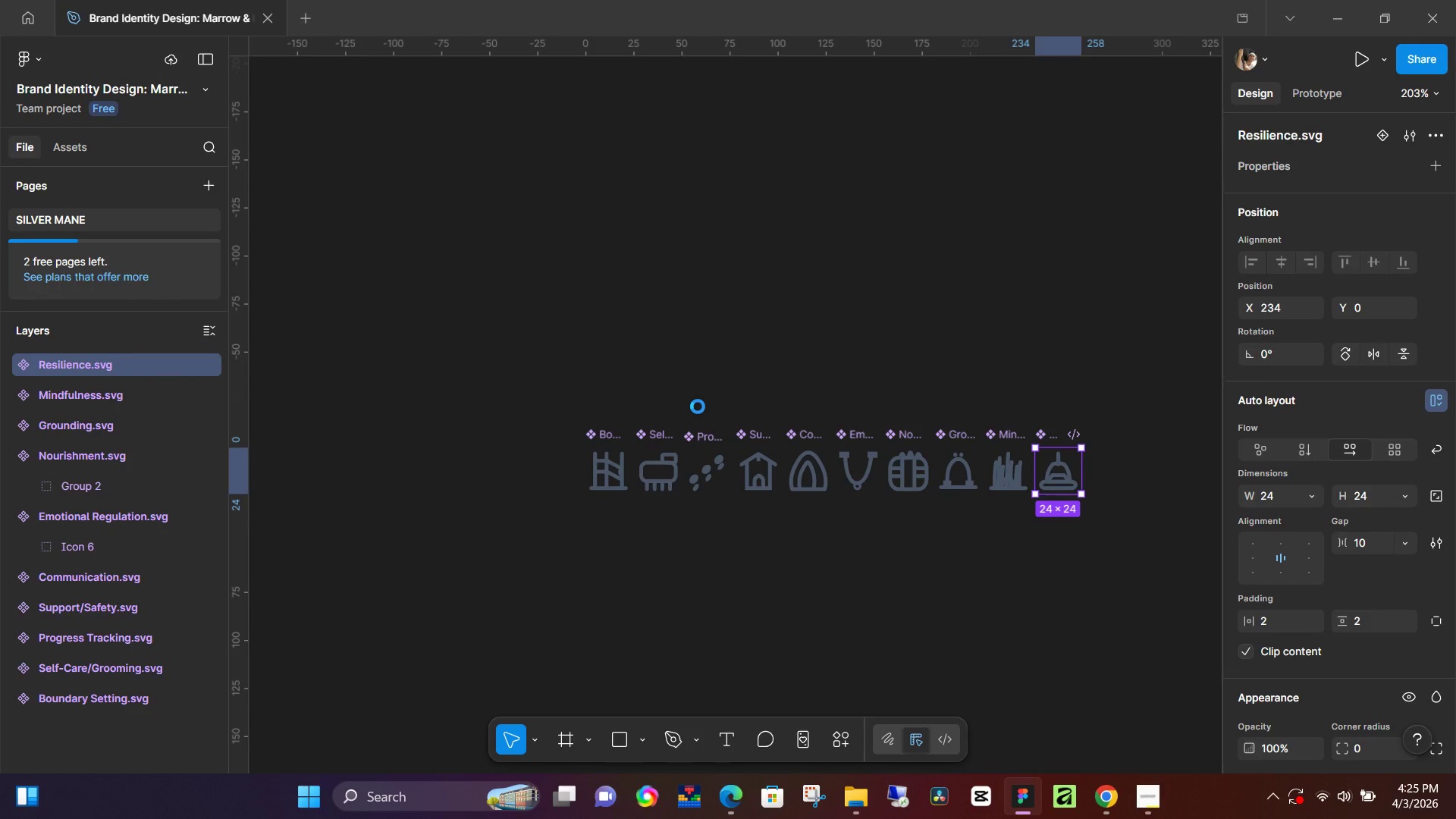 
left_click([9, 456])
 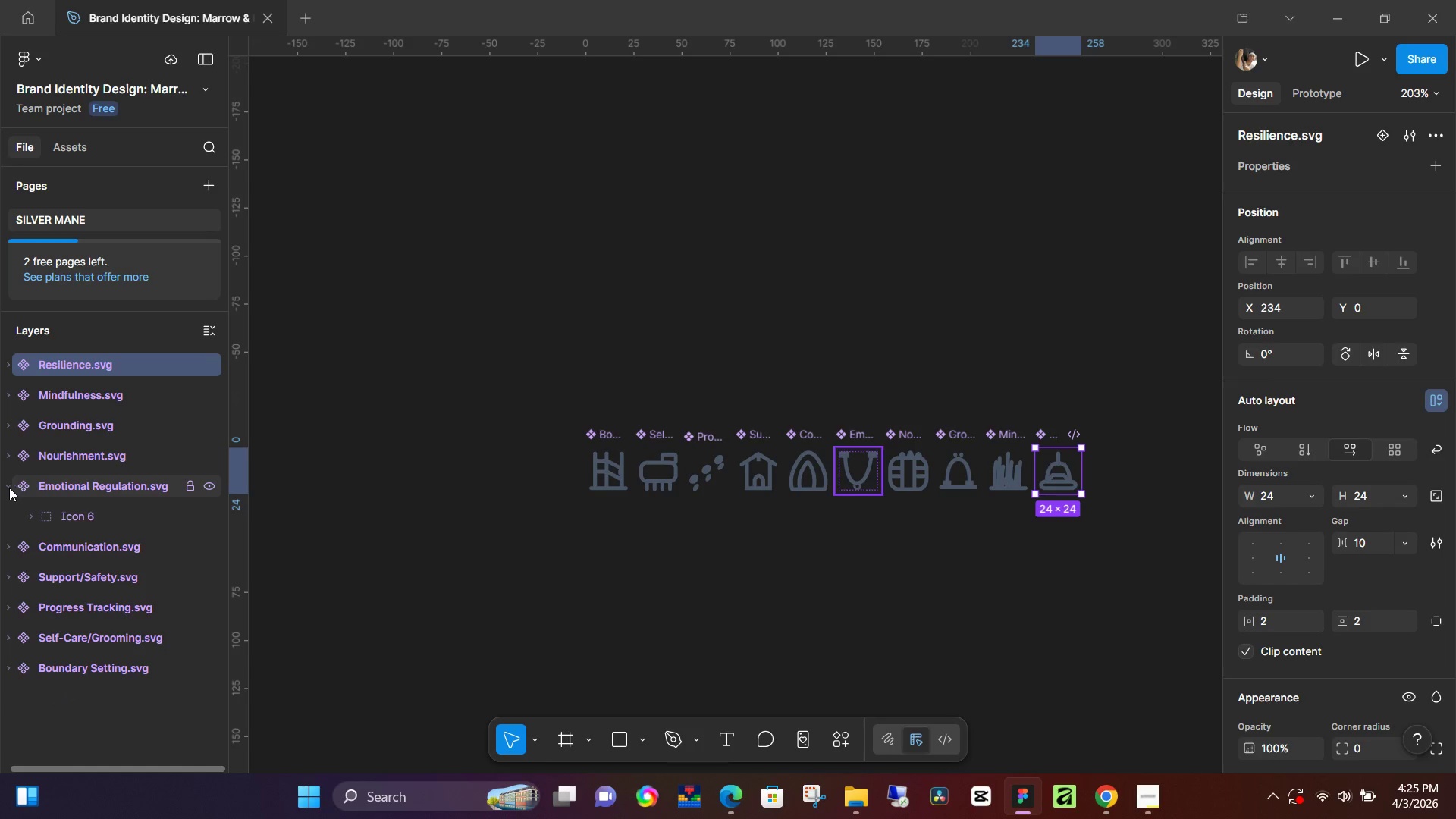 
left_click([5, 488])
 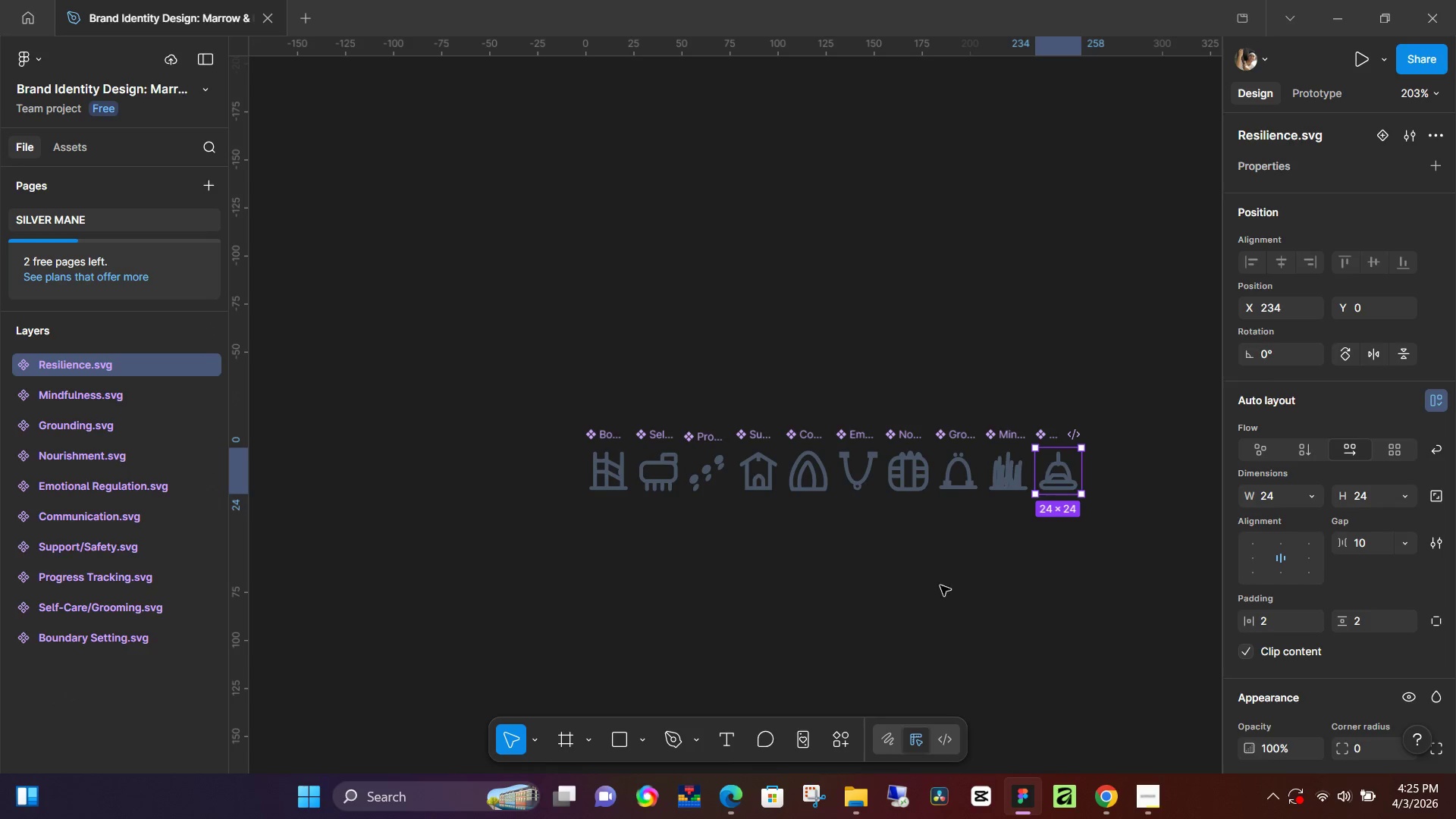 
left_click([941, 585])
 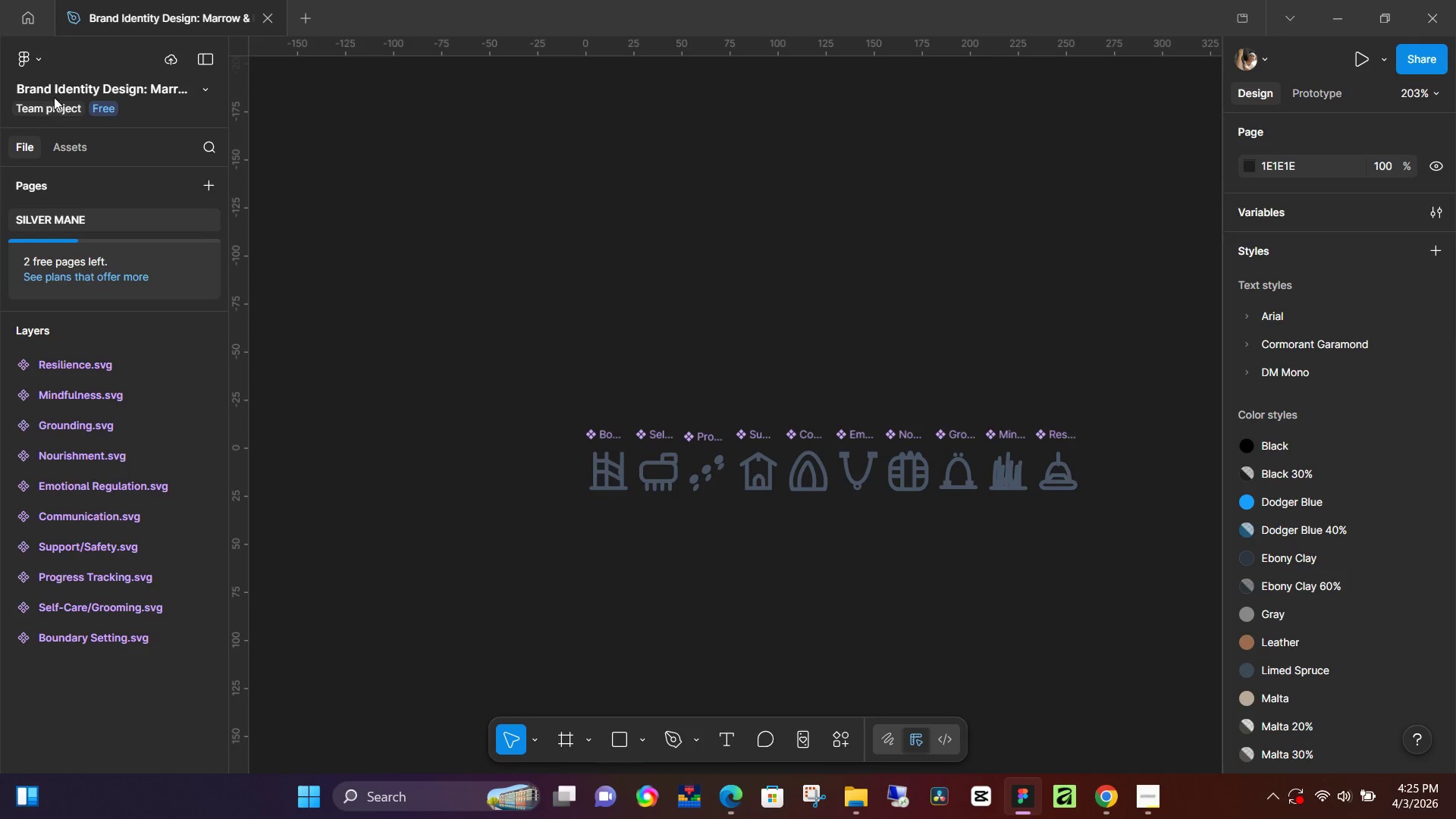 
left_click([33, 65])
 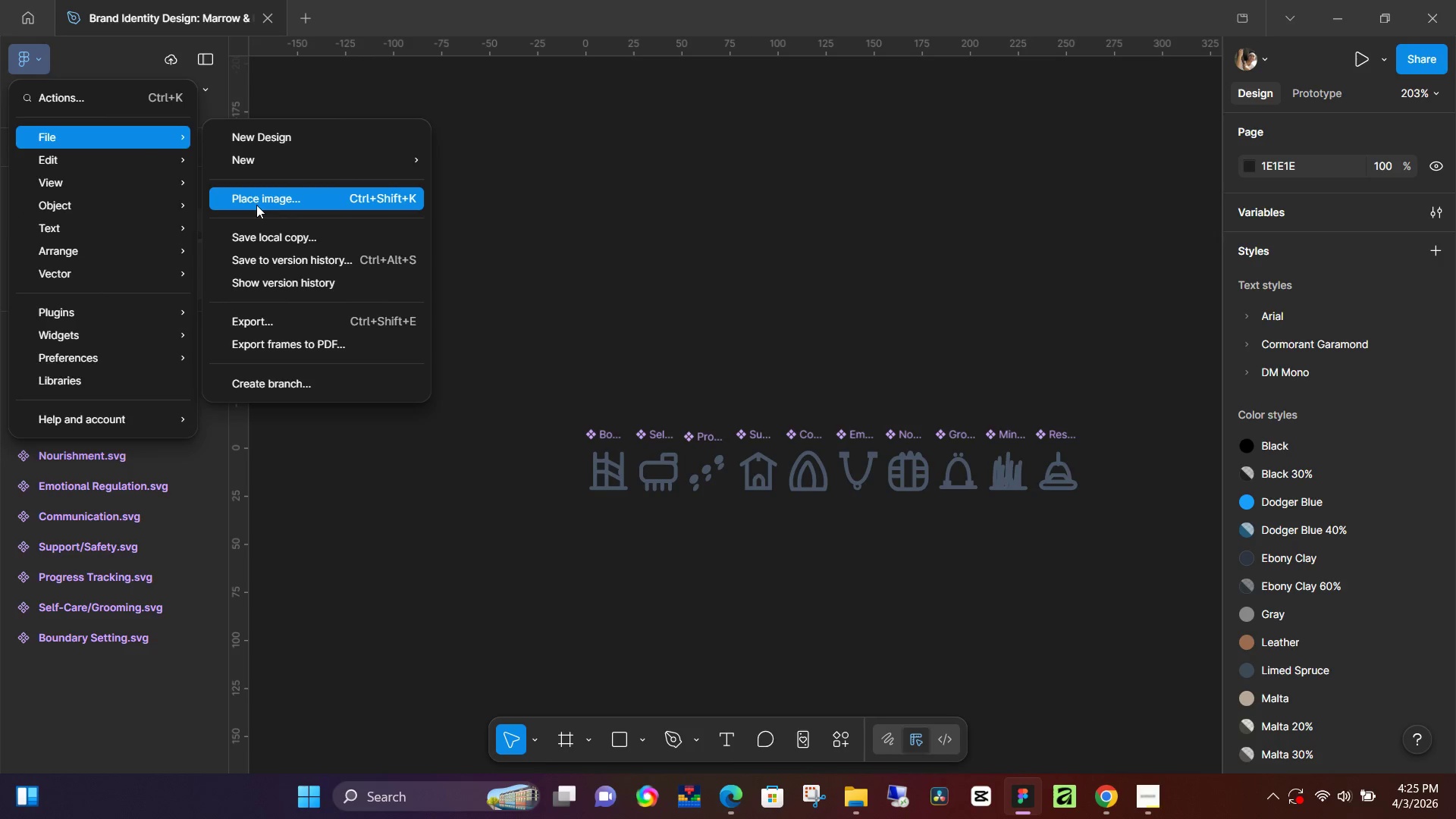 
left_click([282, 232])
 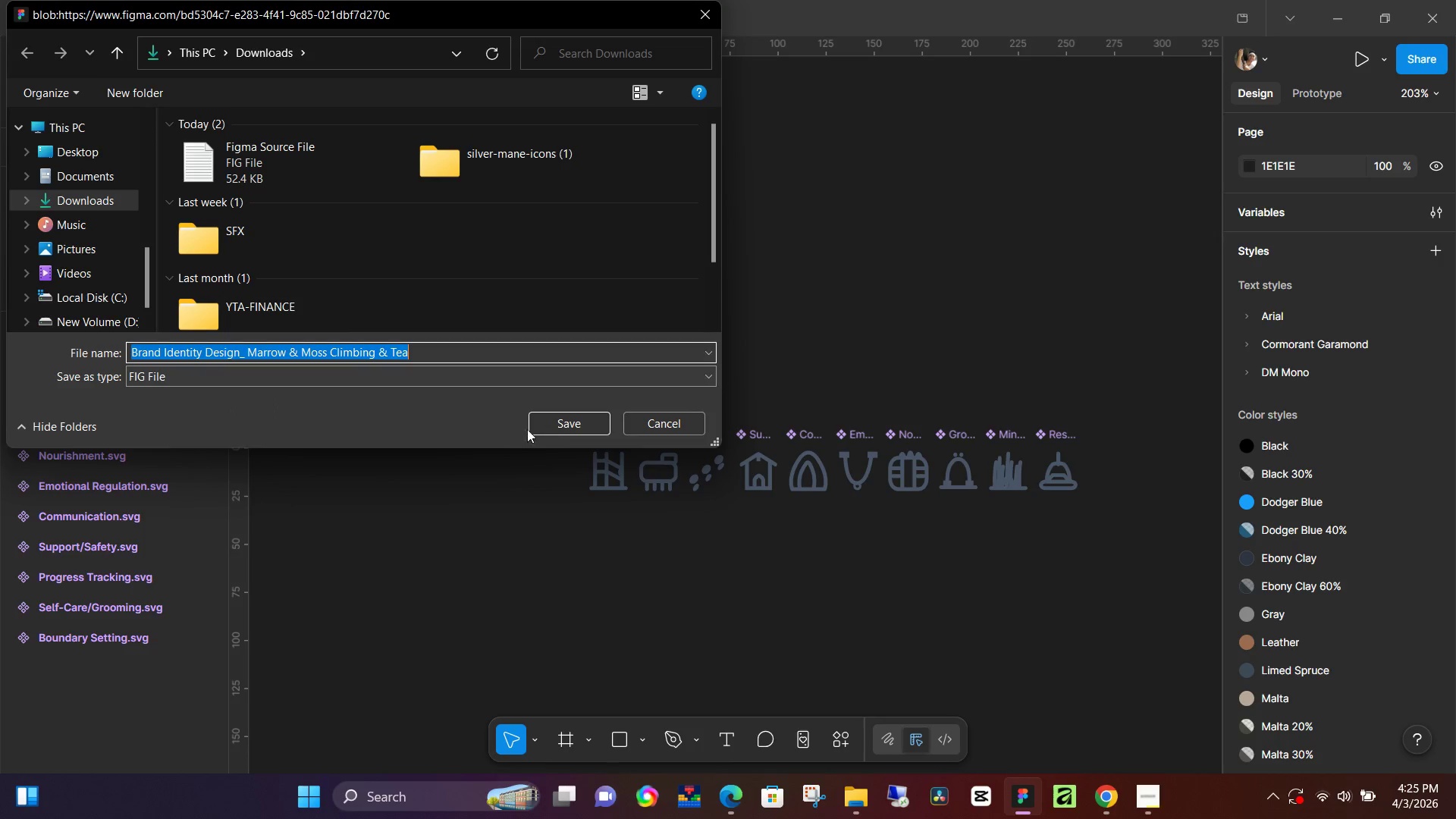 
key(Control+V)
 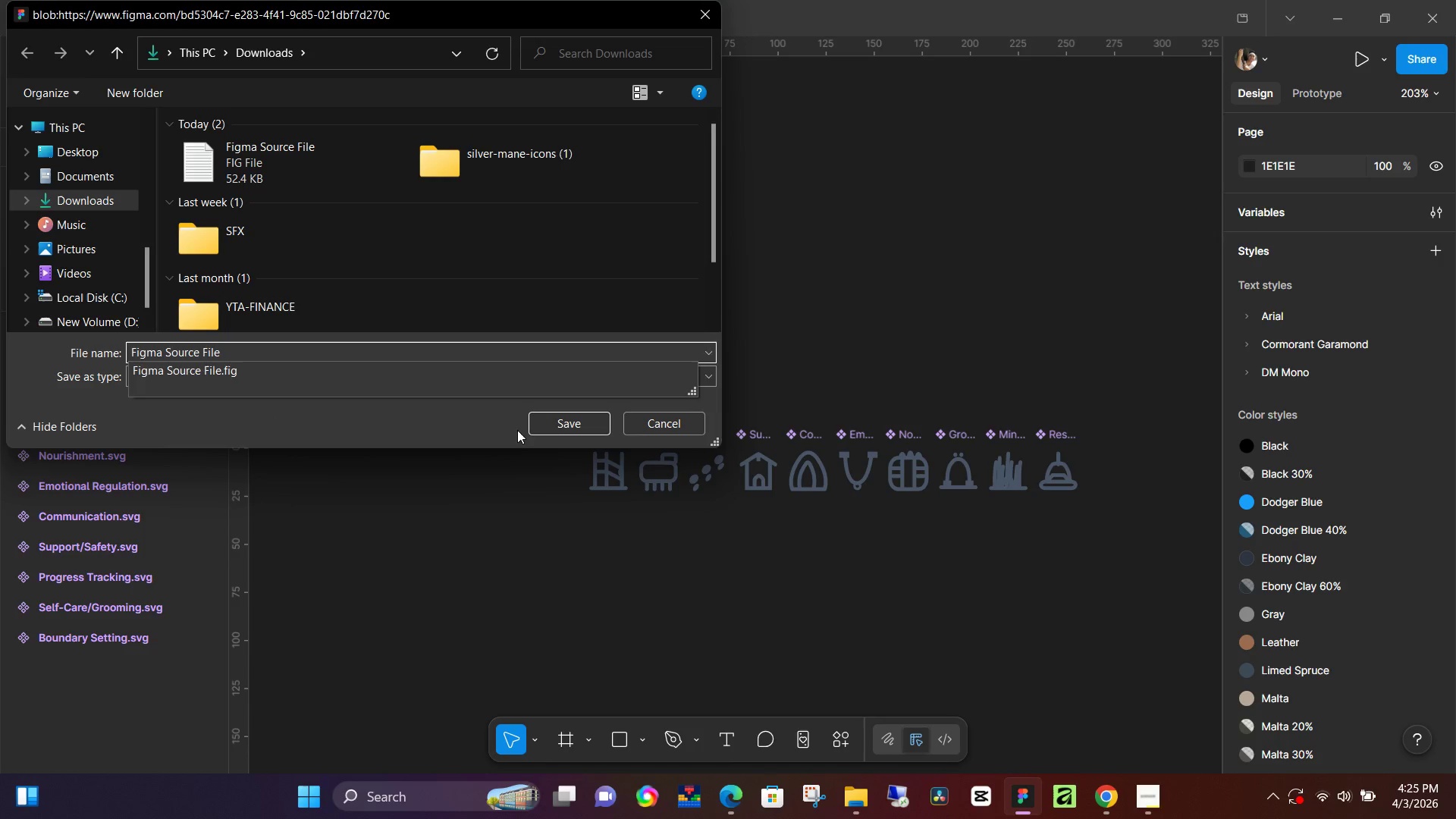 
key(Enter)
 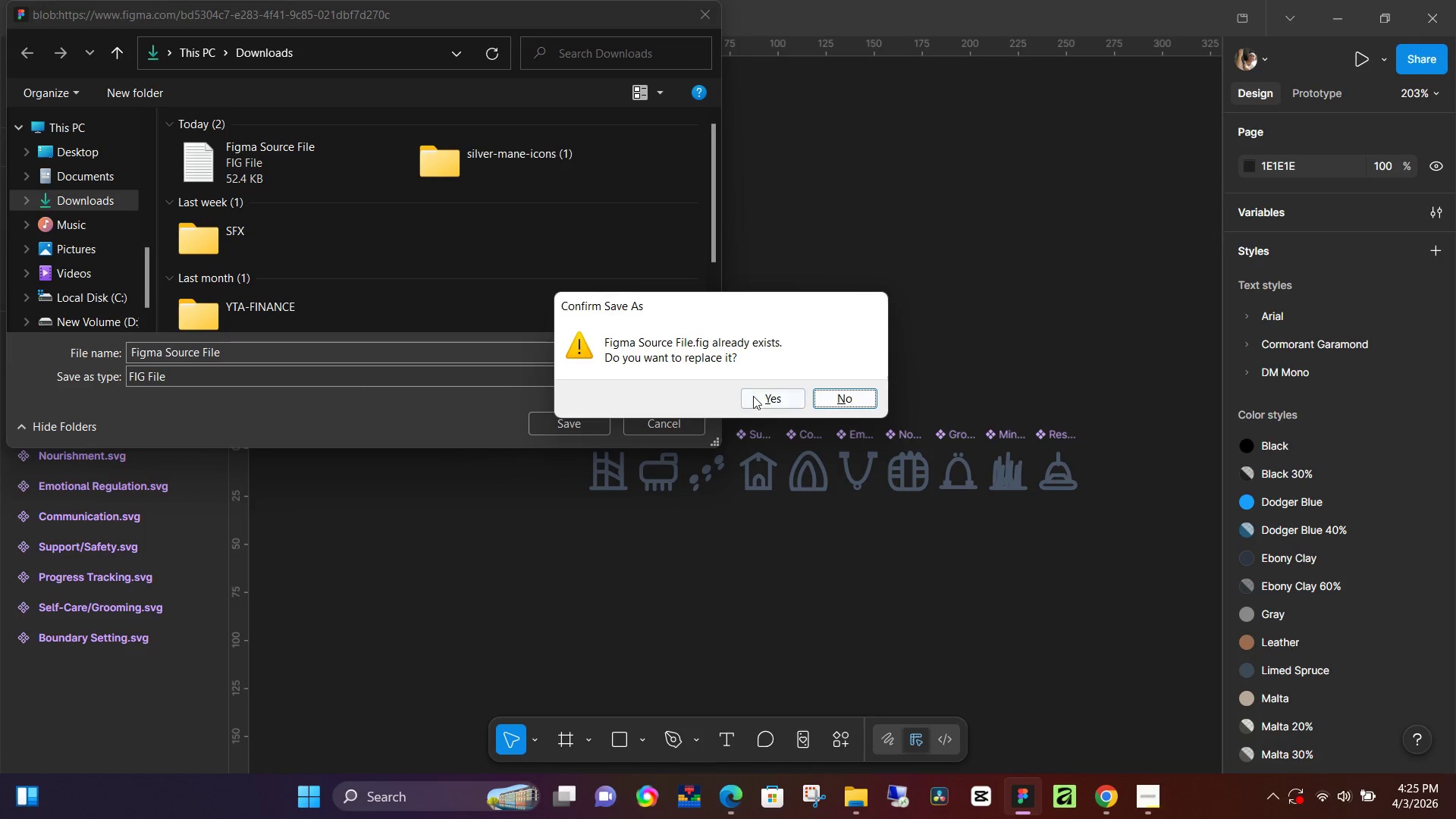 
left_click([761, 397])
 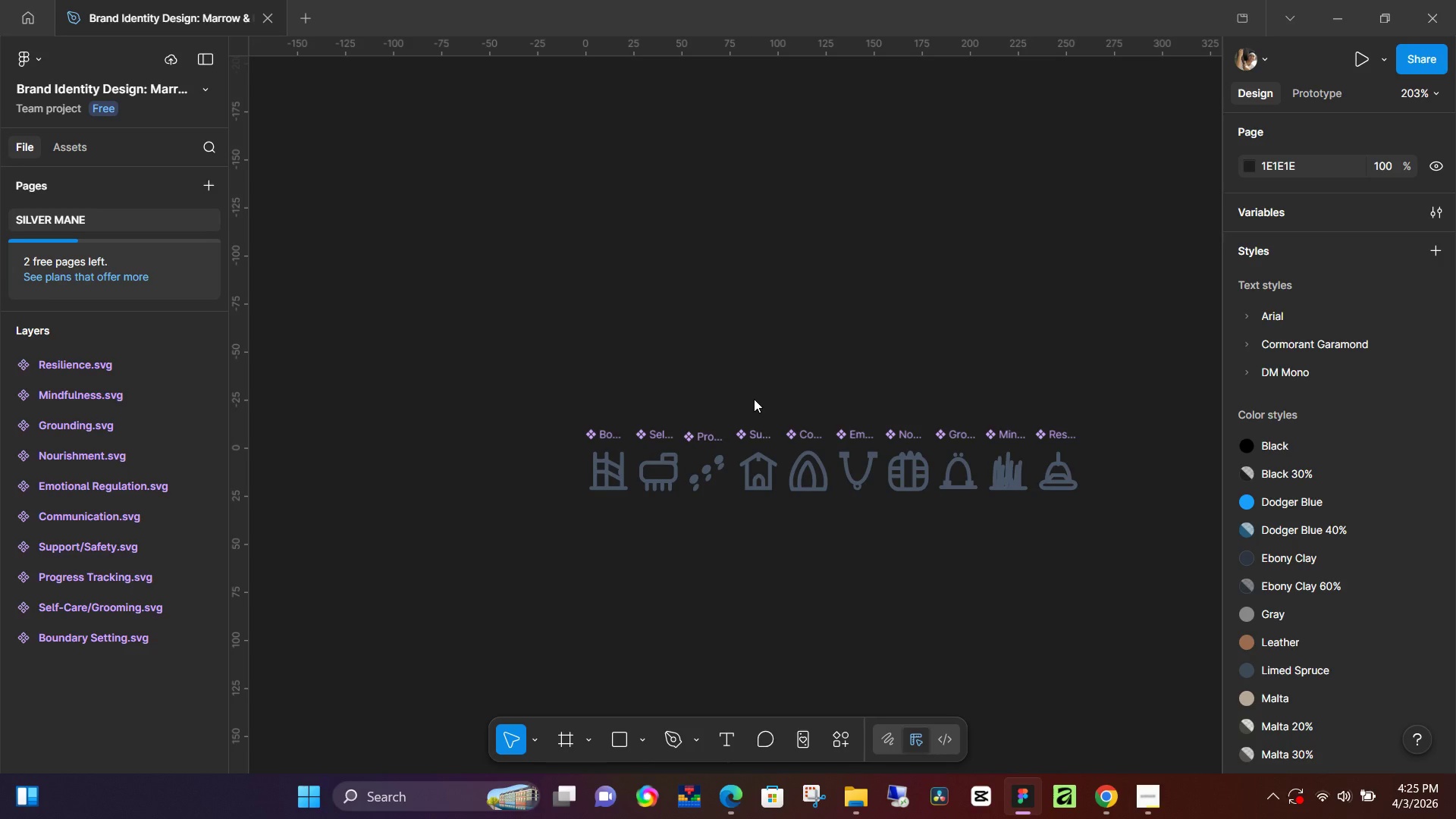 